 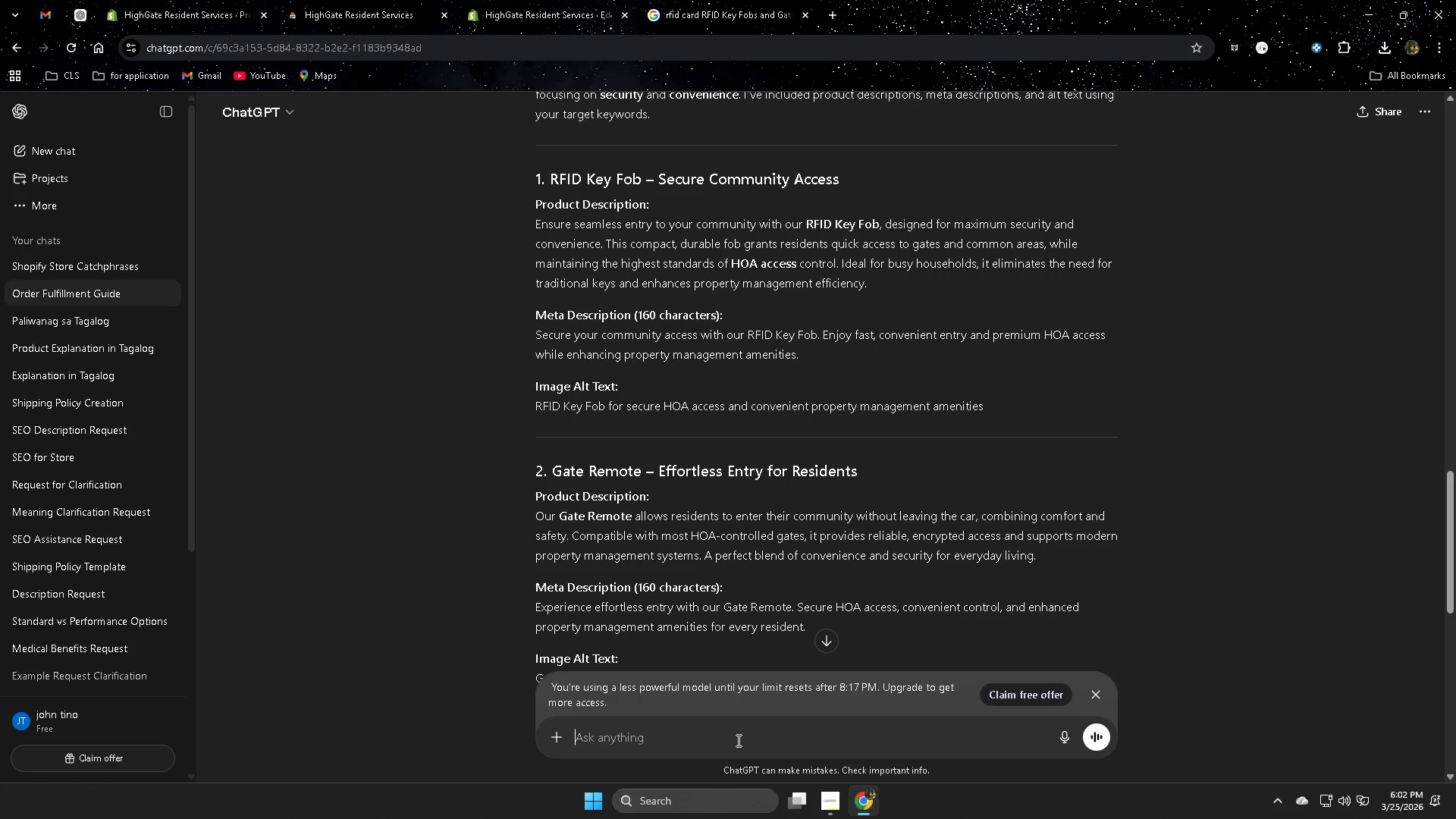 
type(for this item)
 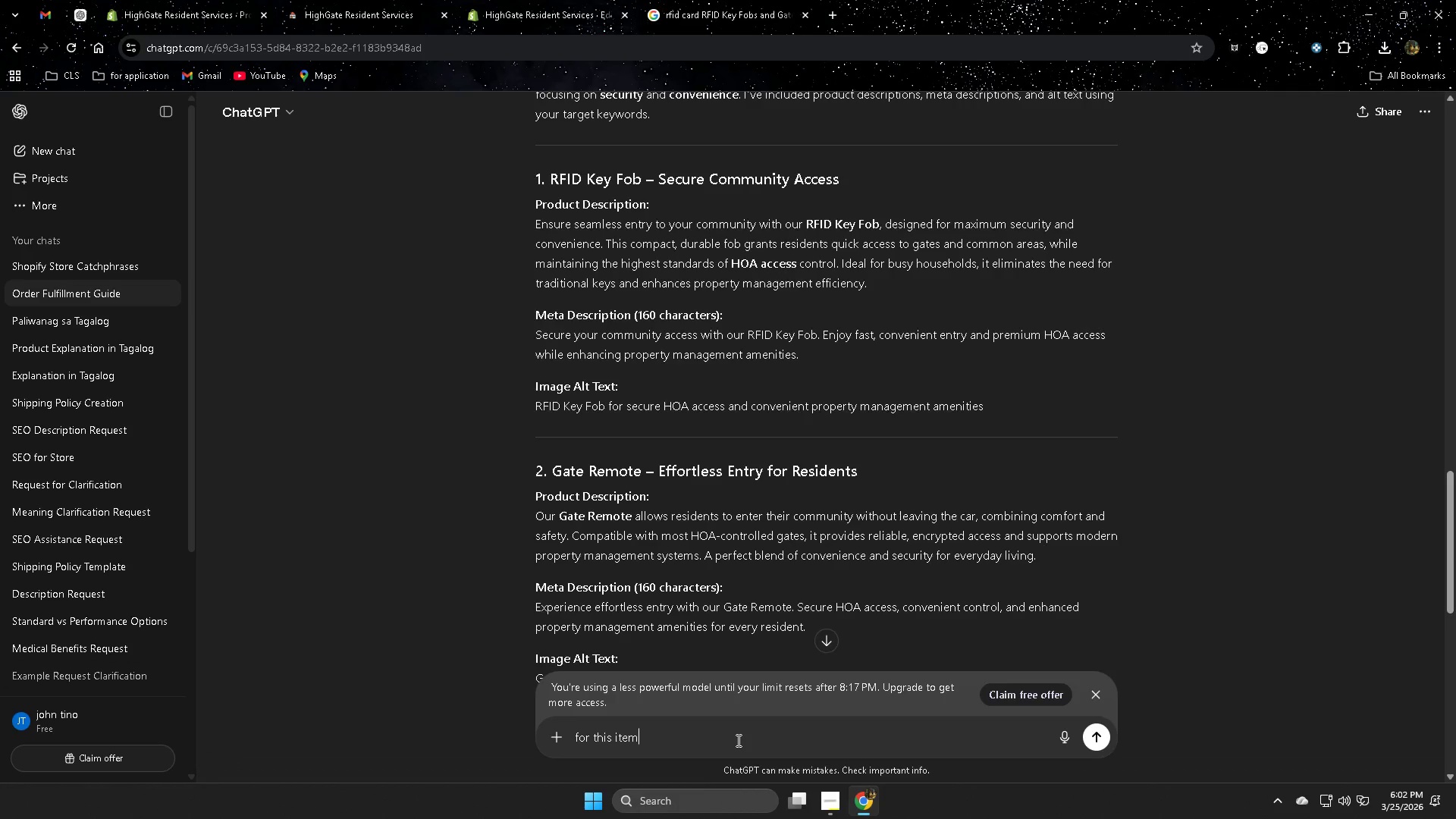 
key(Enter)
 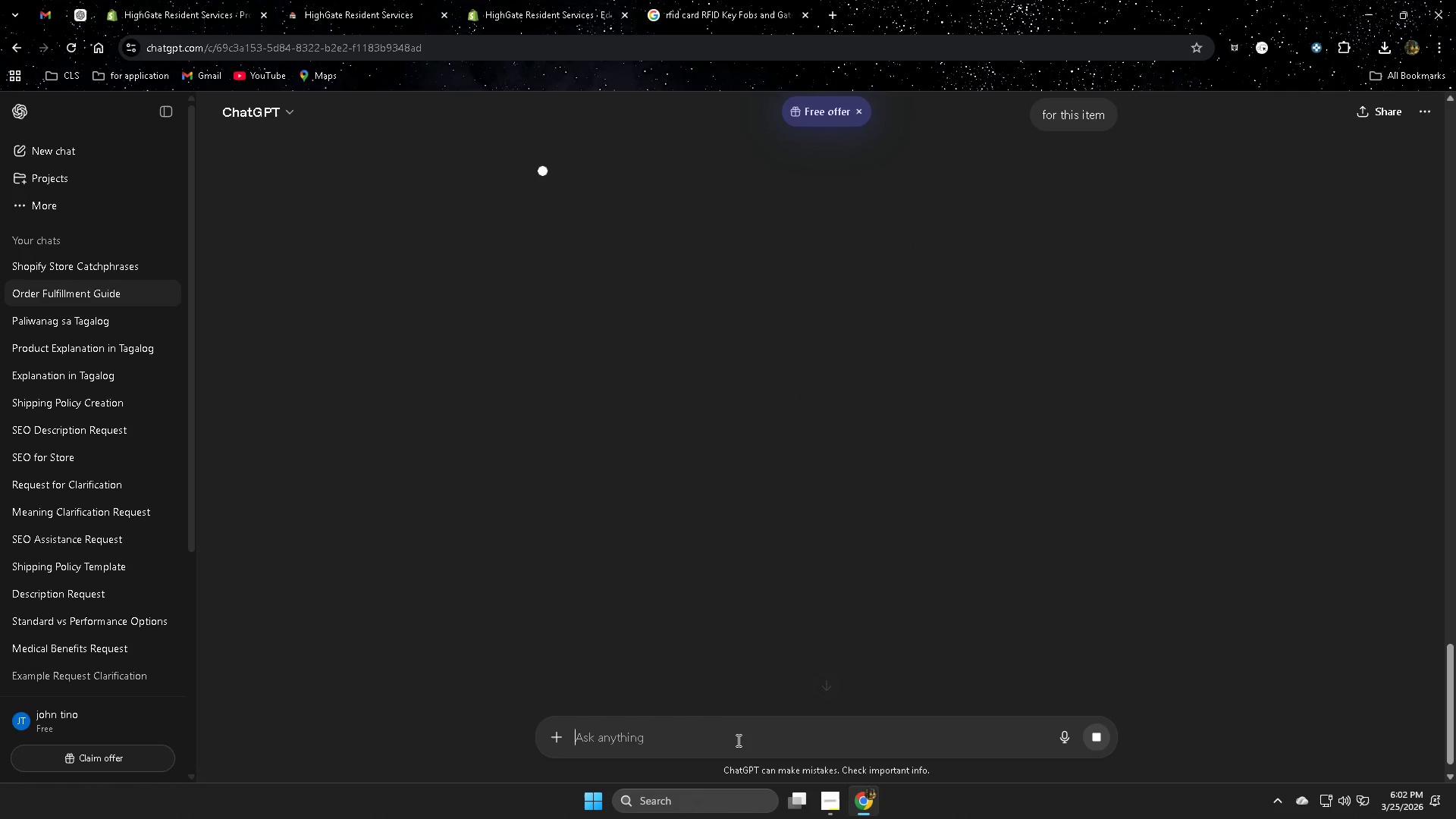 
key(Control+V)
 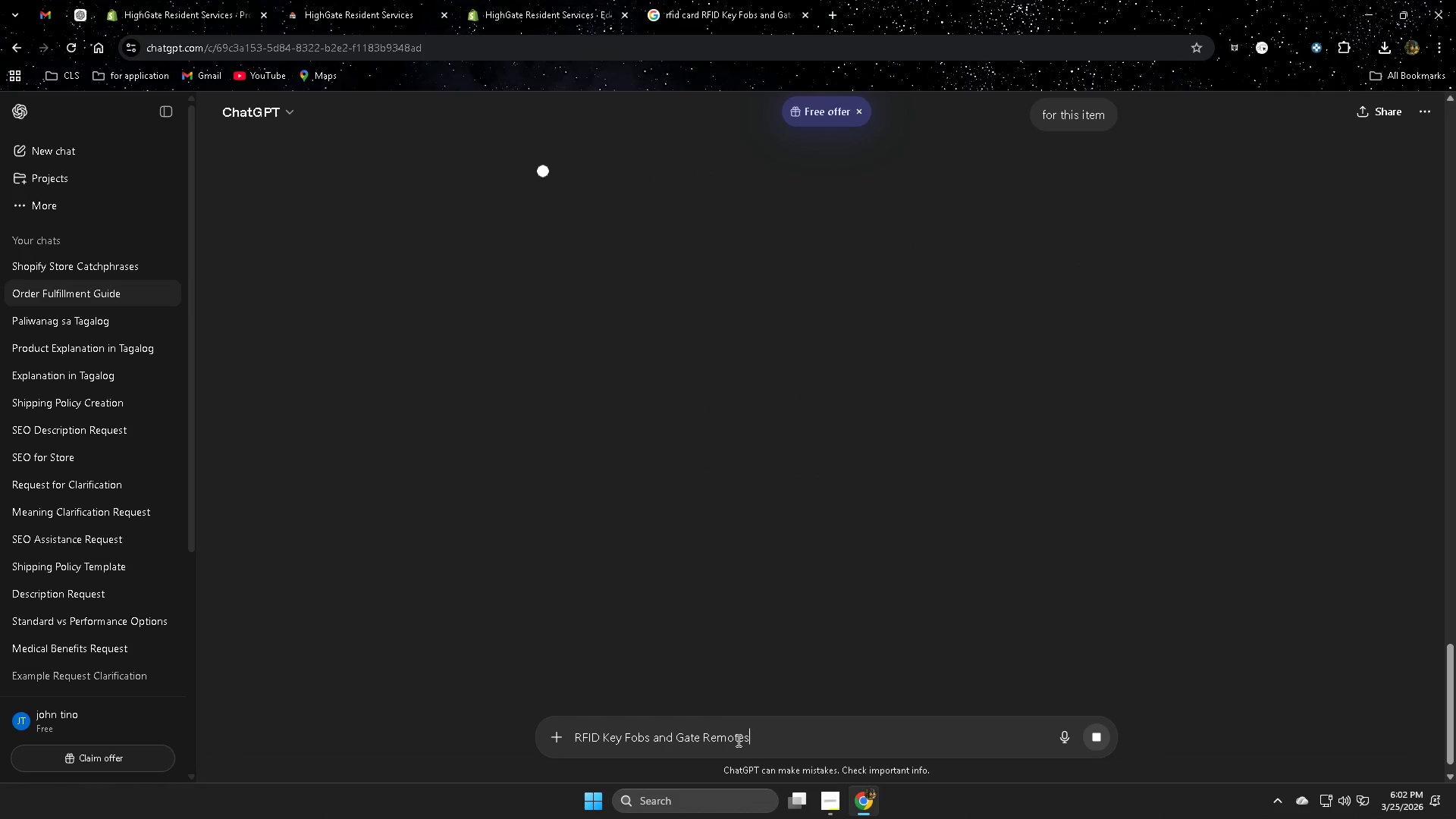 
key(Enter)
 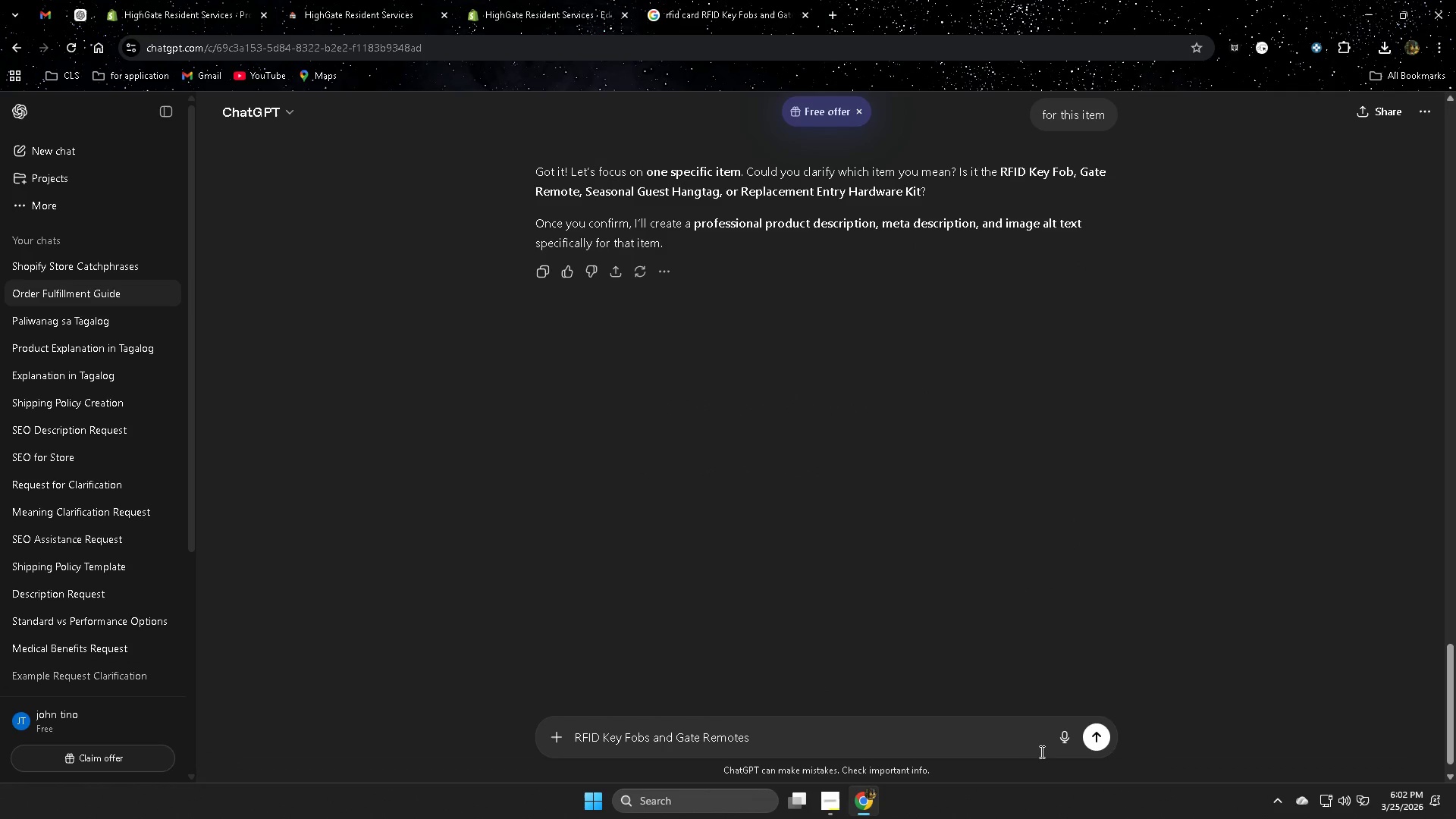 
left_click([1101, 733])
 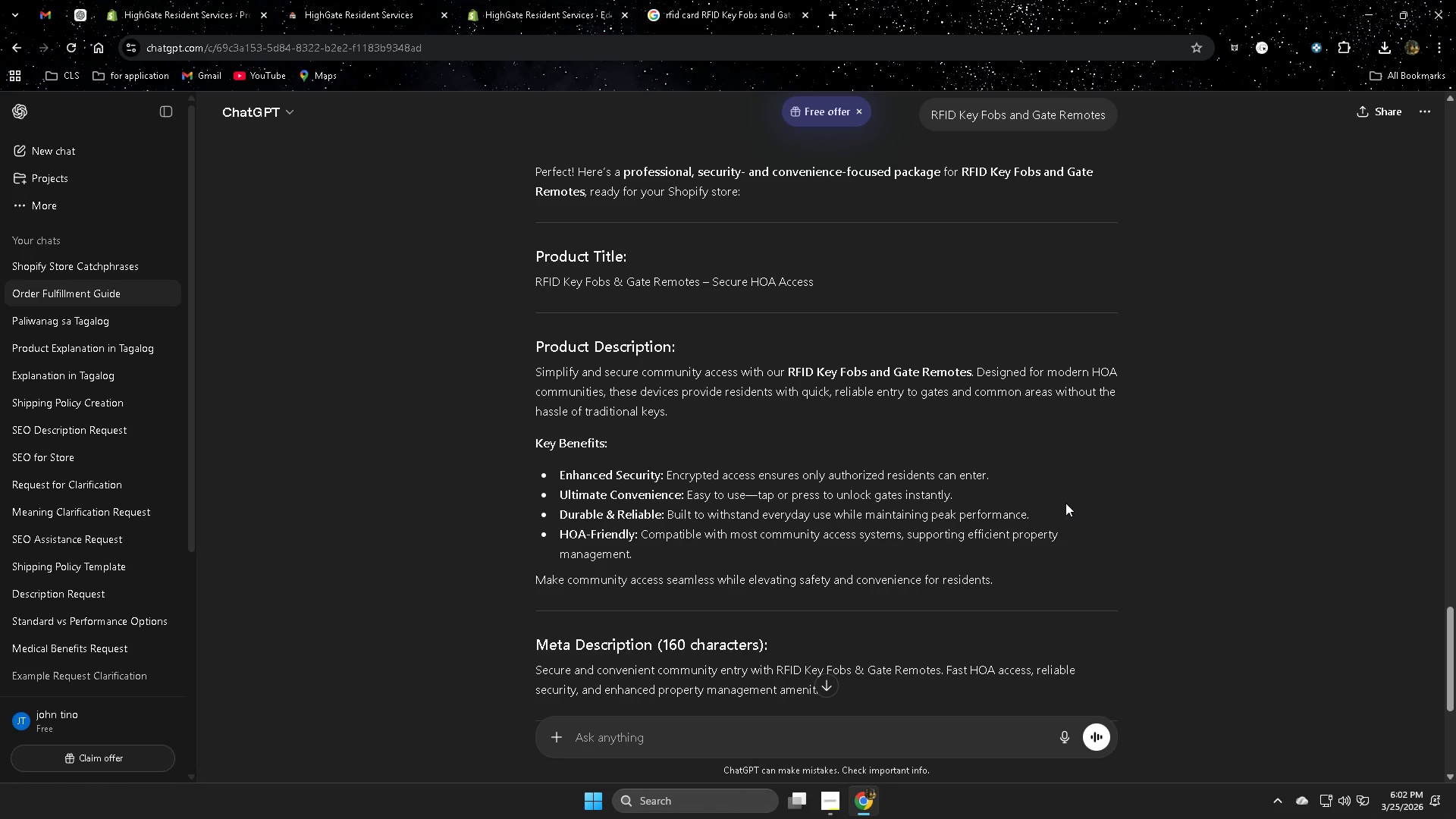 
wait(11.53)
 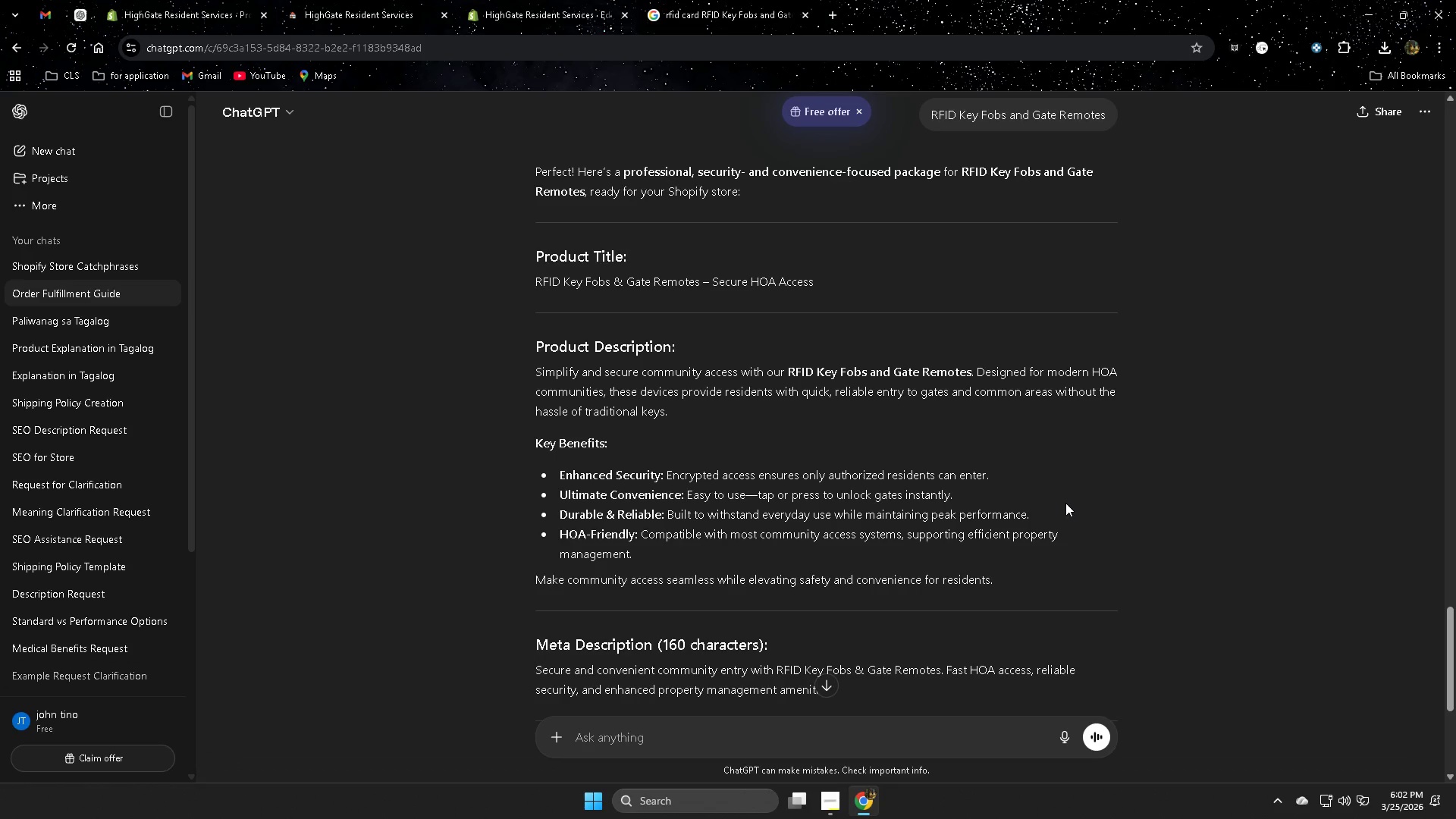 
left_click_drag(start_coordinate=[547, 283], to_coordinate=[552, 283])
 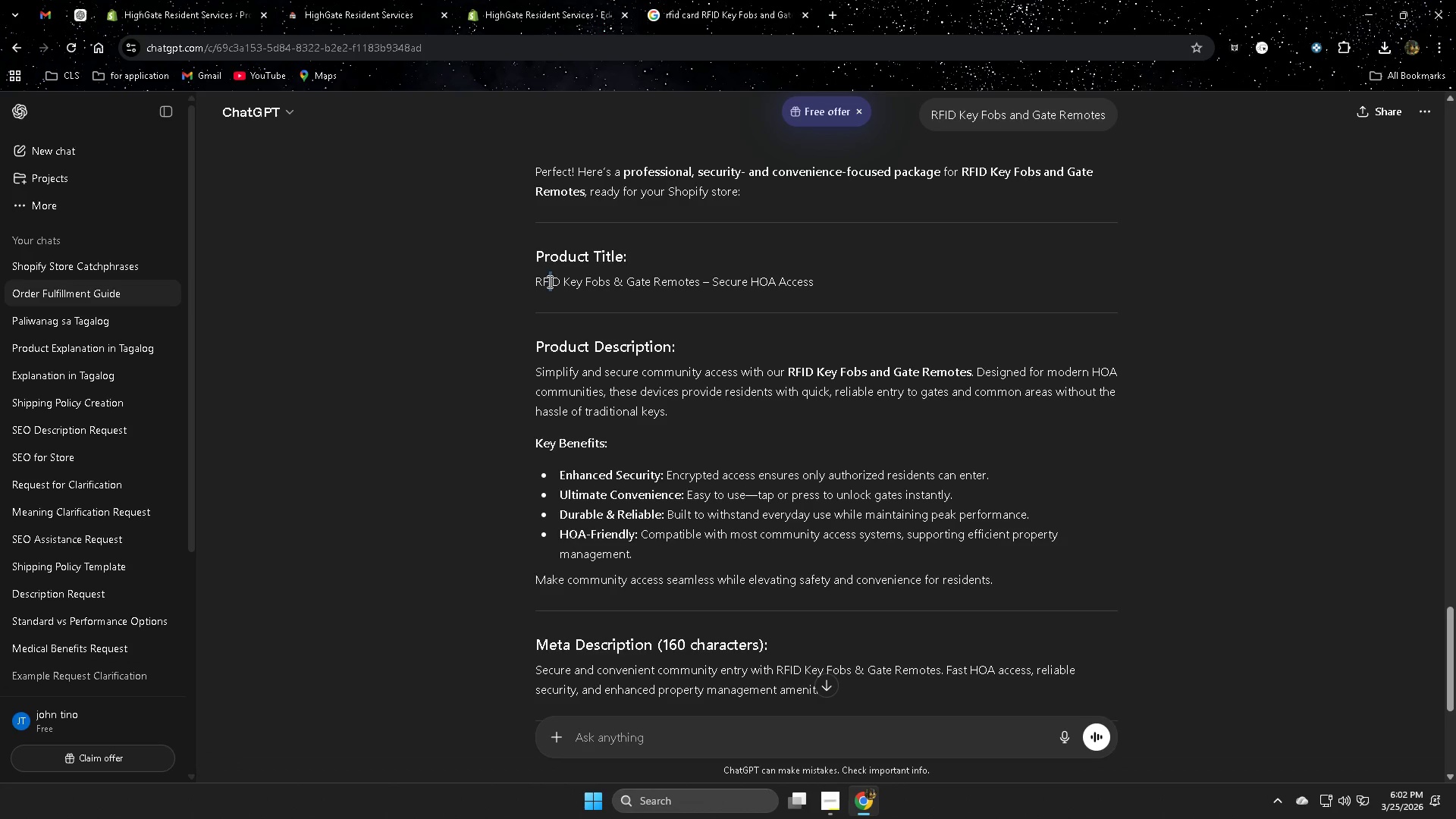 
left_click([548, 282])
 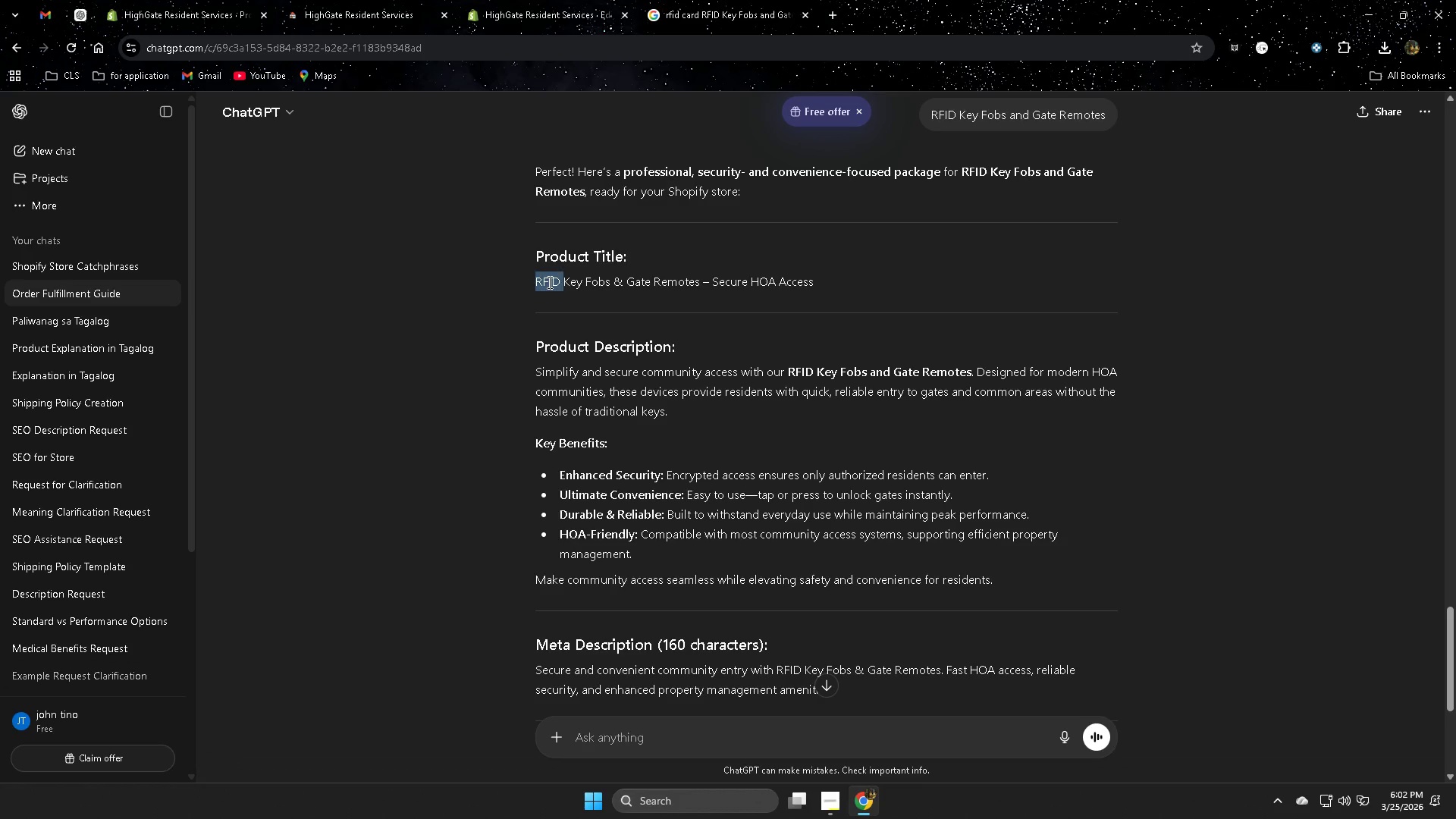 
left_click_drag(start_coordinate=[548, 282], to_coordinate=[792, 294])
 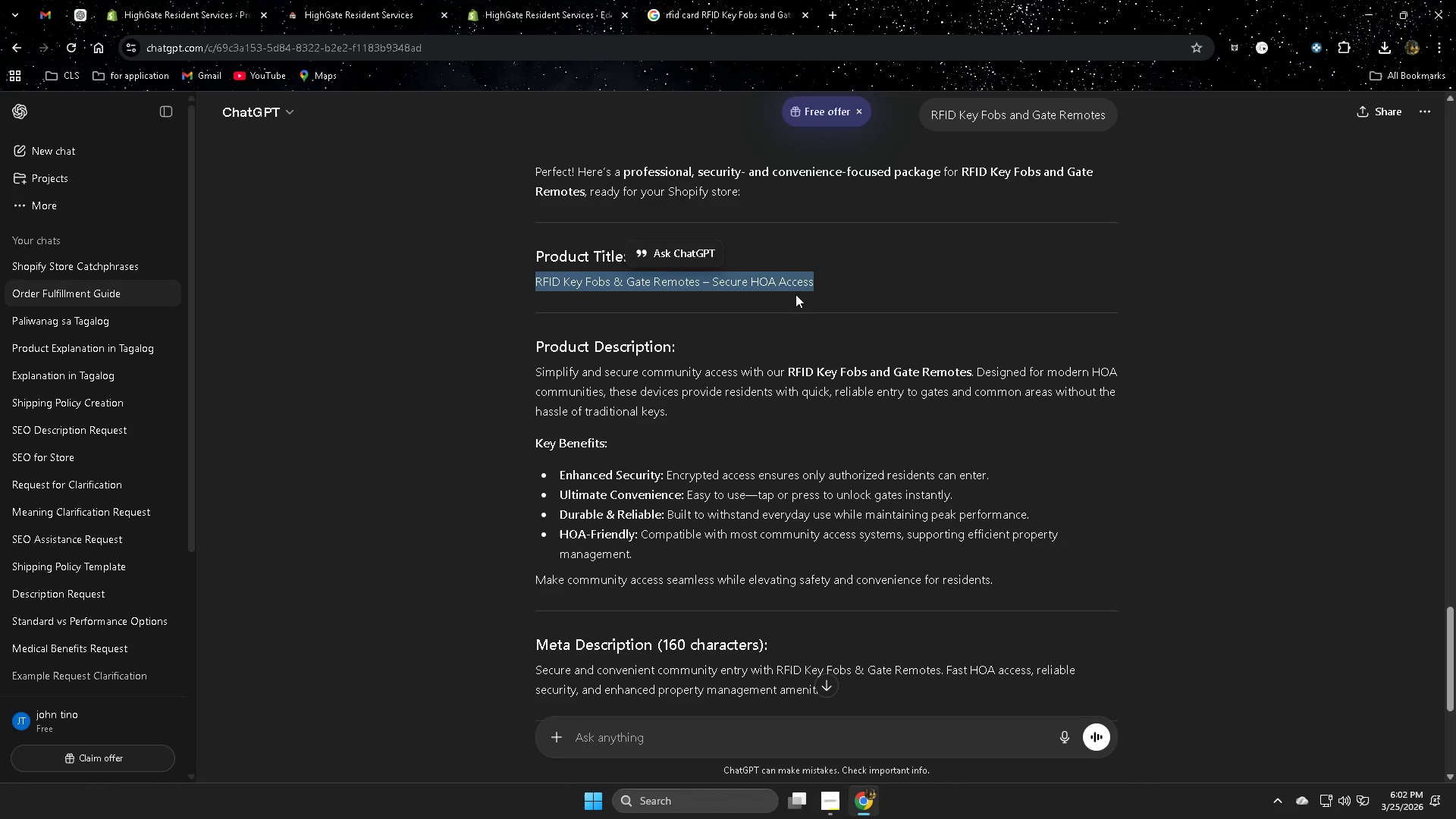 
key(Control+C)
 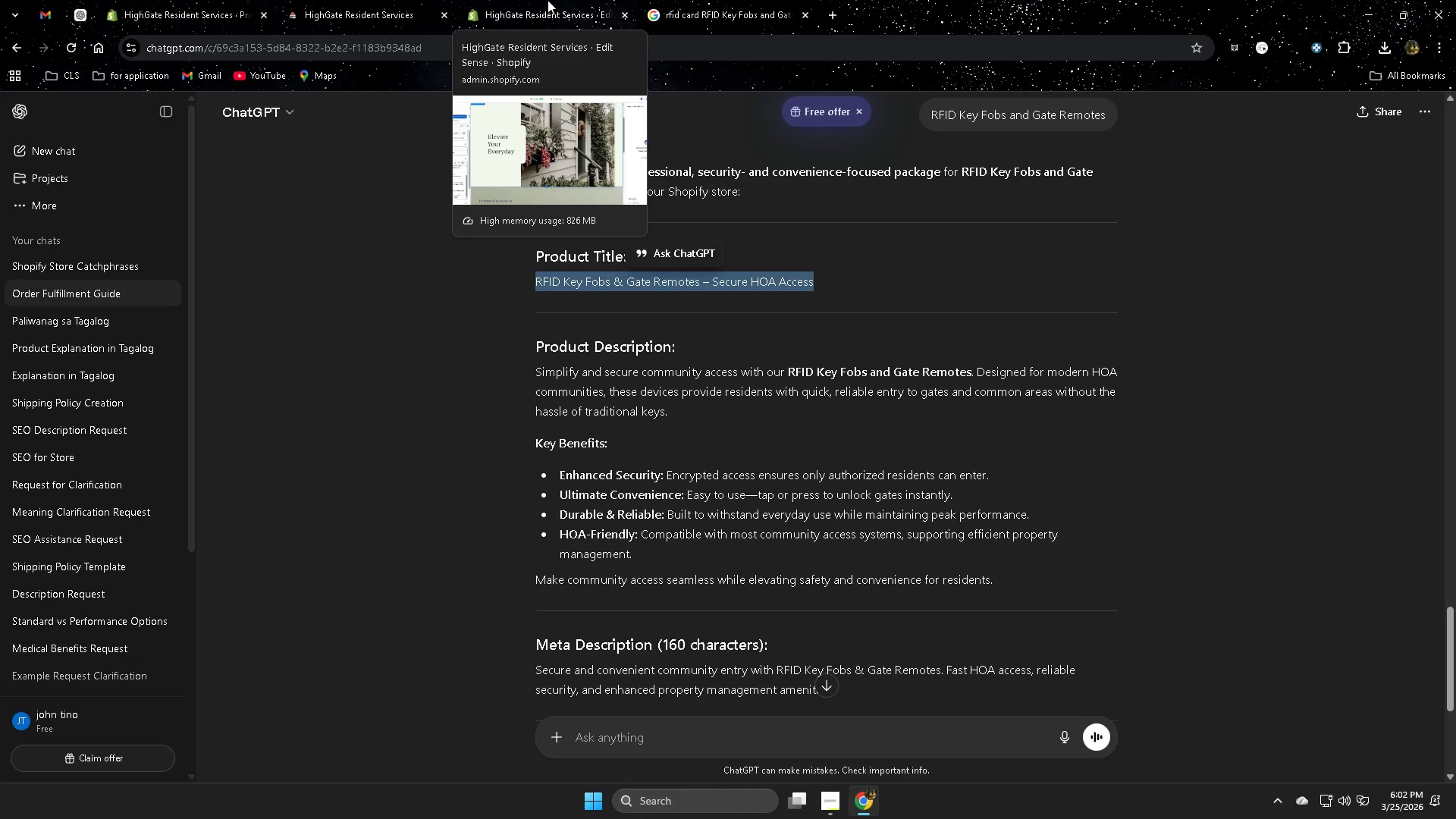 
scroll: coordinate [456, 497], scroll_direction: up, amount: 2.0
 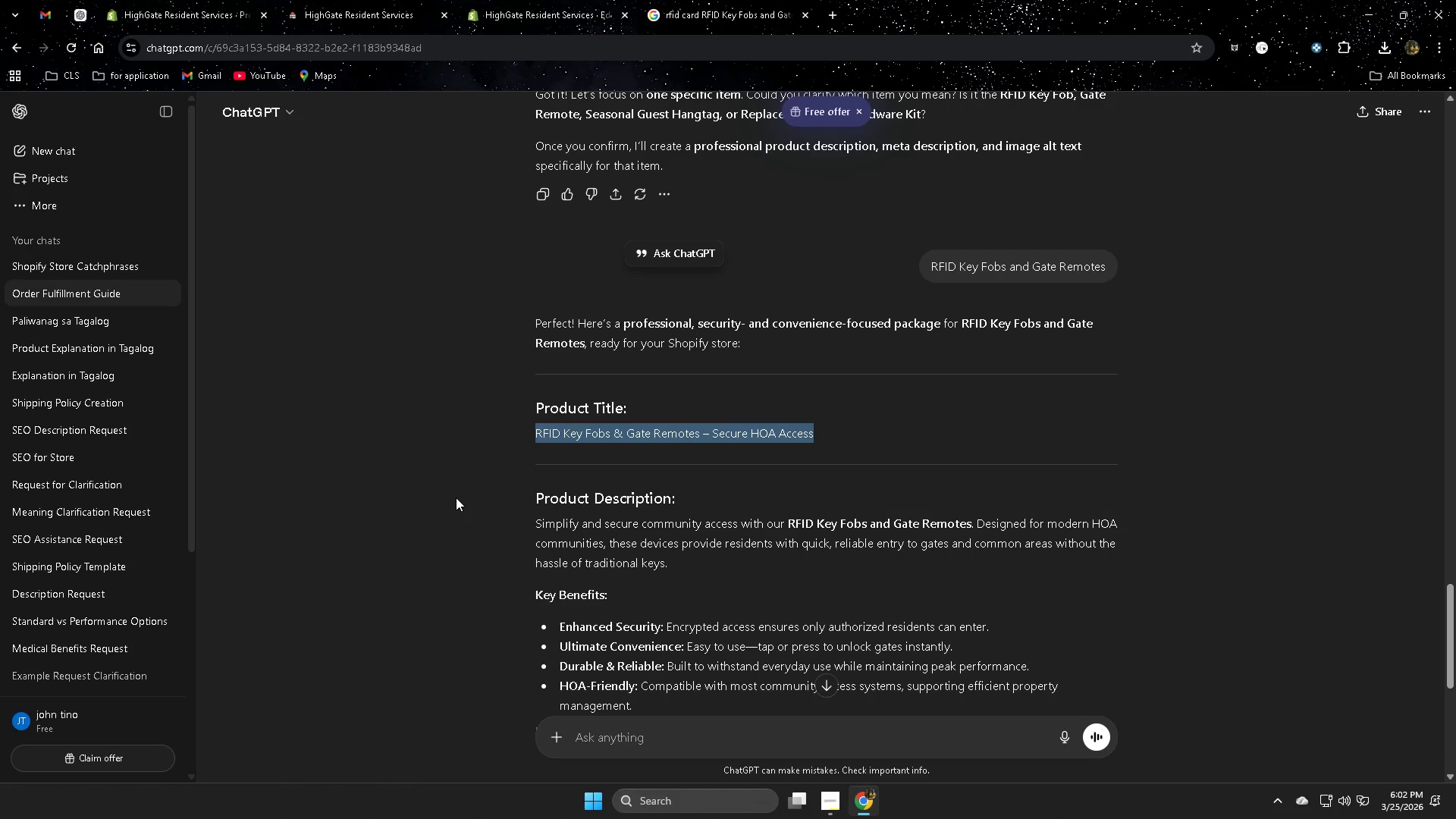 
scroll: coordinate [456, 497], scroll_direction: down, amount: 1.0
 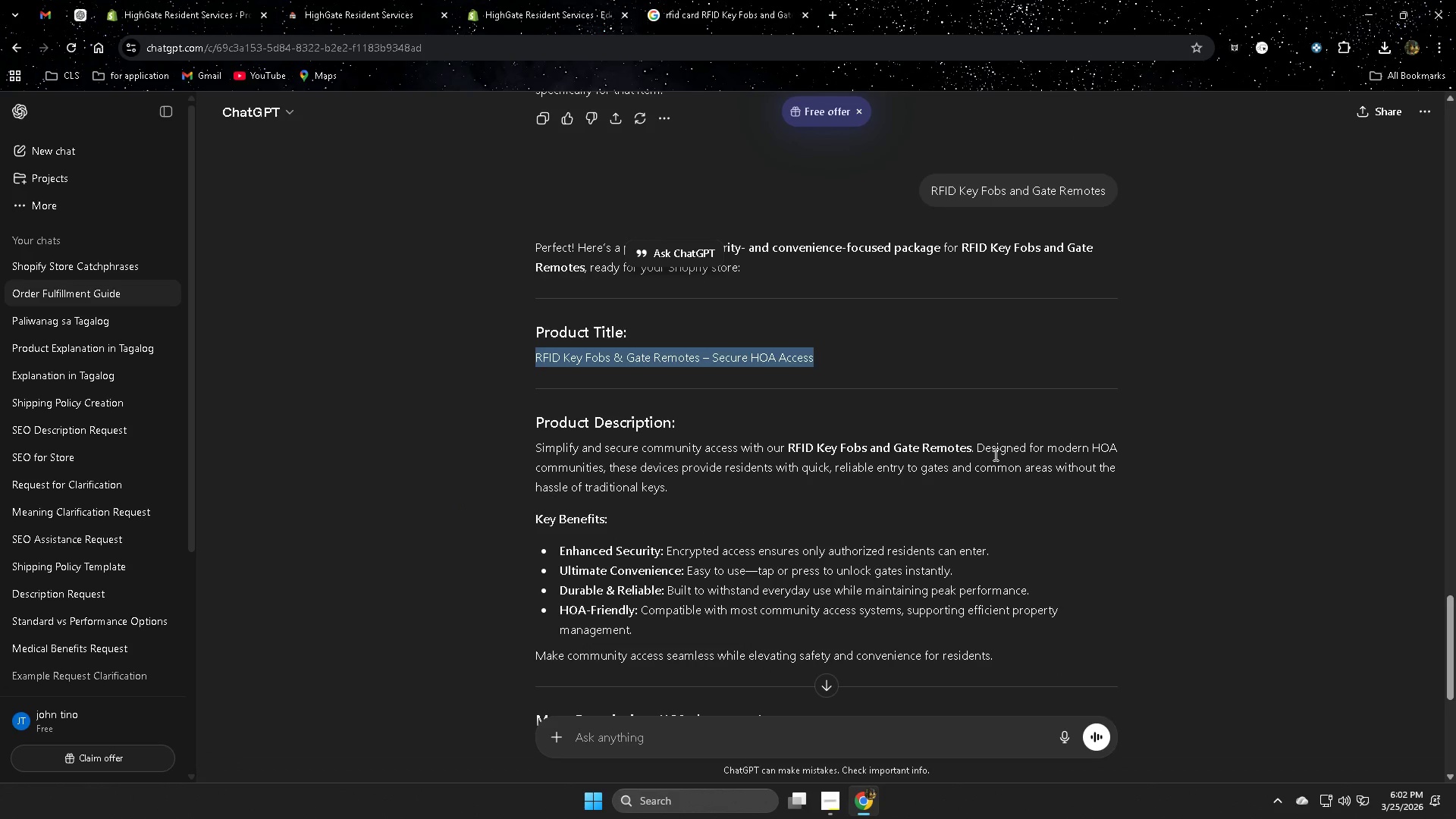 
wait(7.91)
 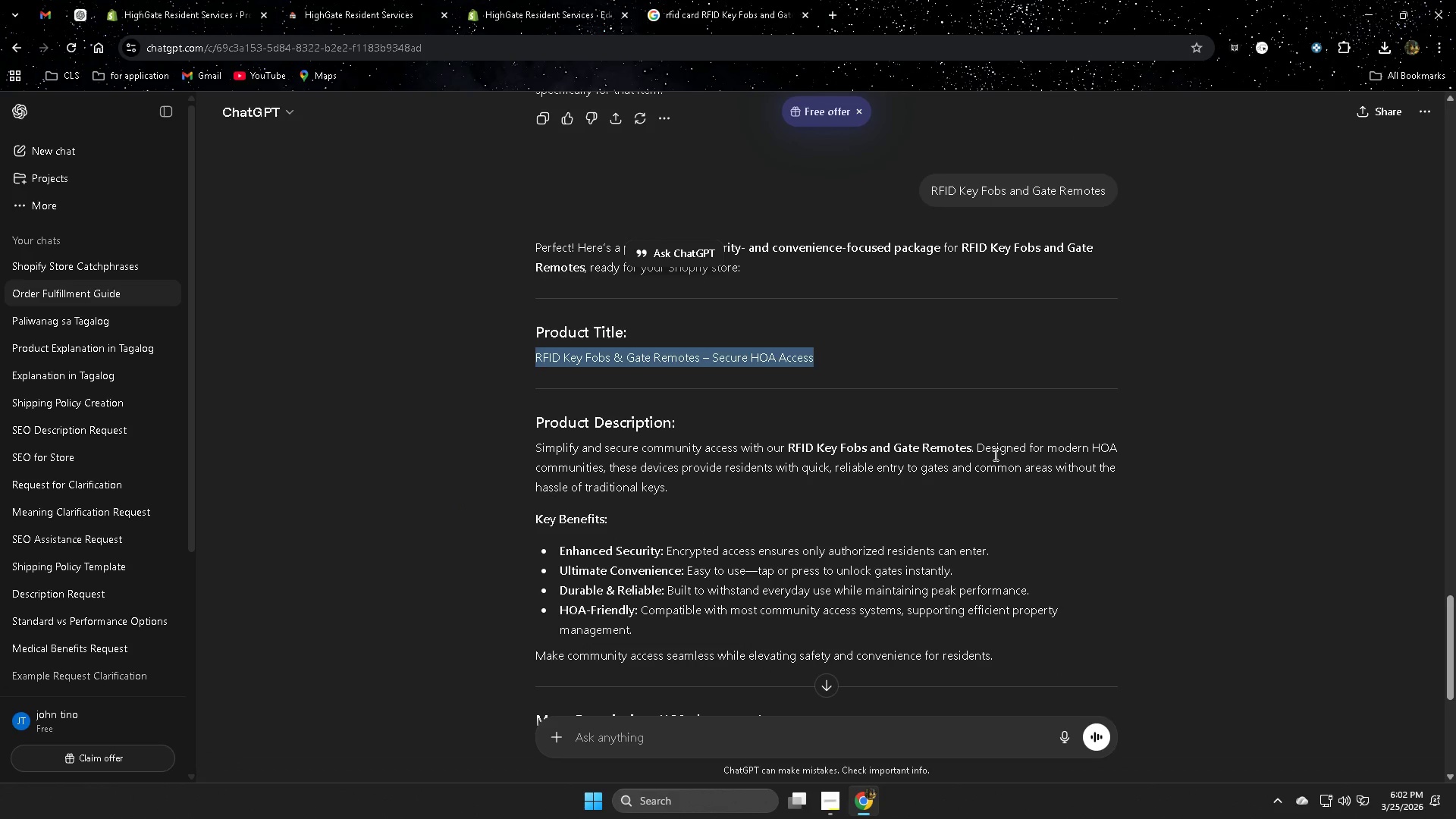 
left_click([203, 4])
 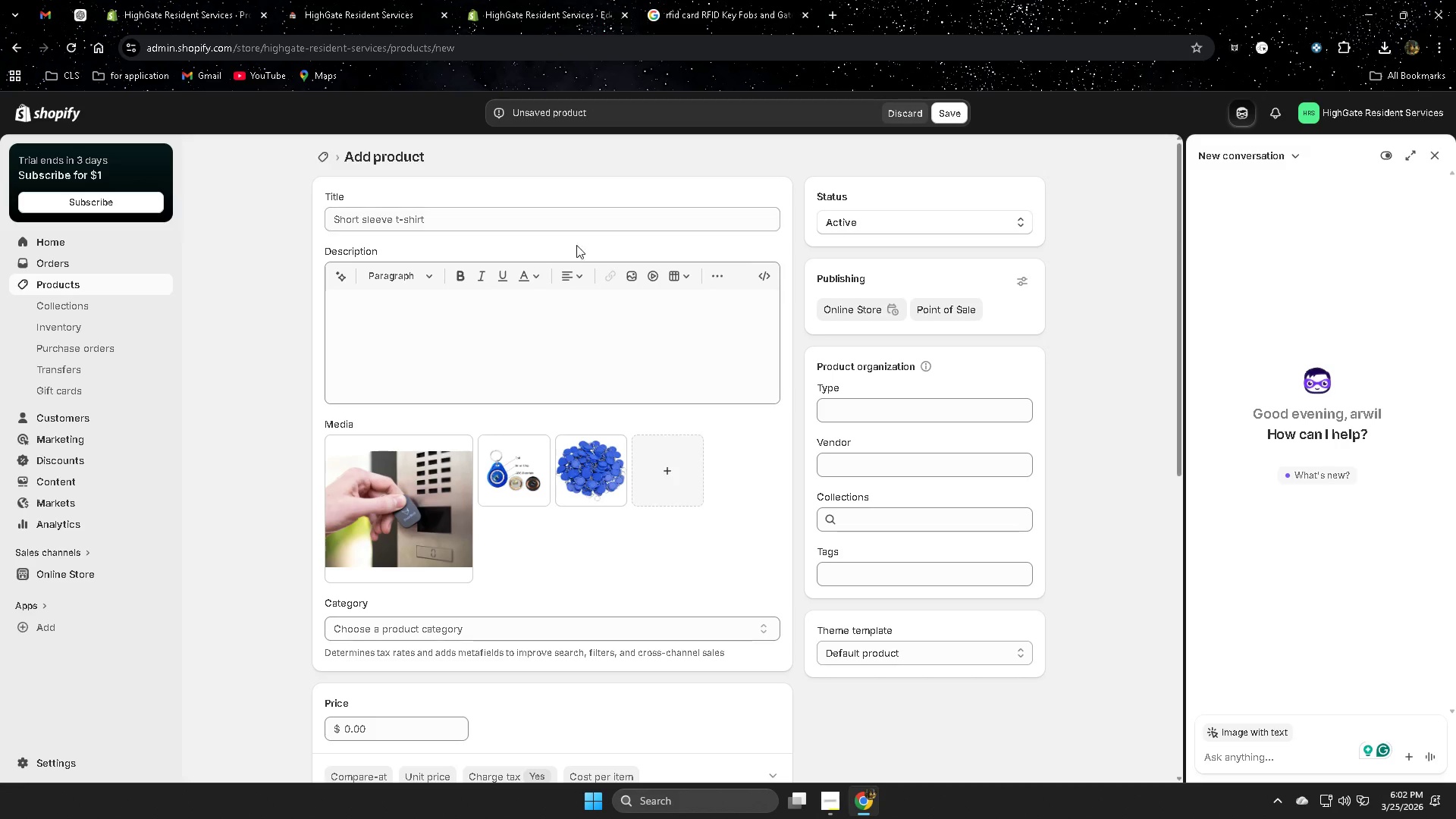 
left_click([507, 212])
 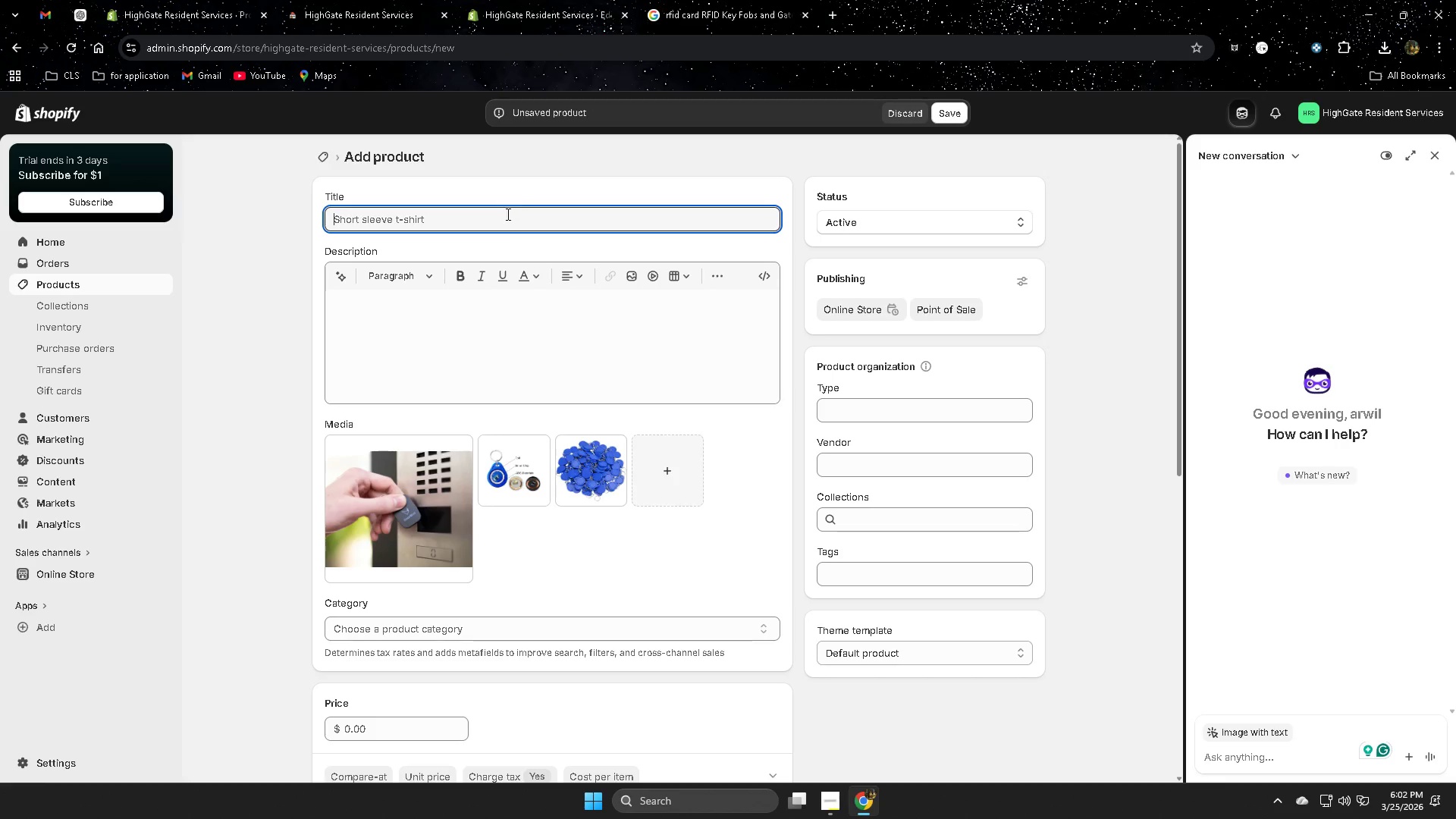 
key(Control+V)
 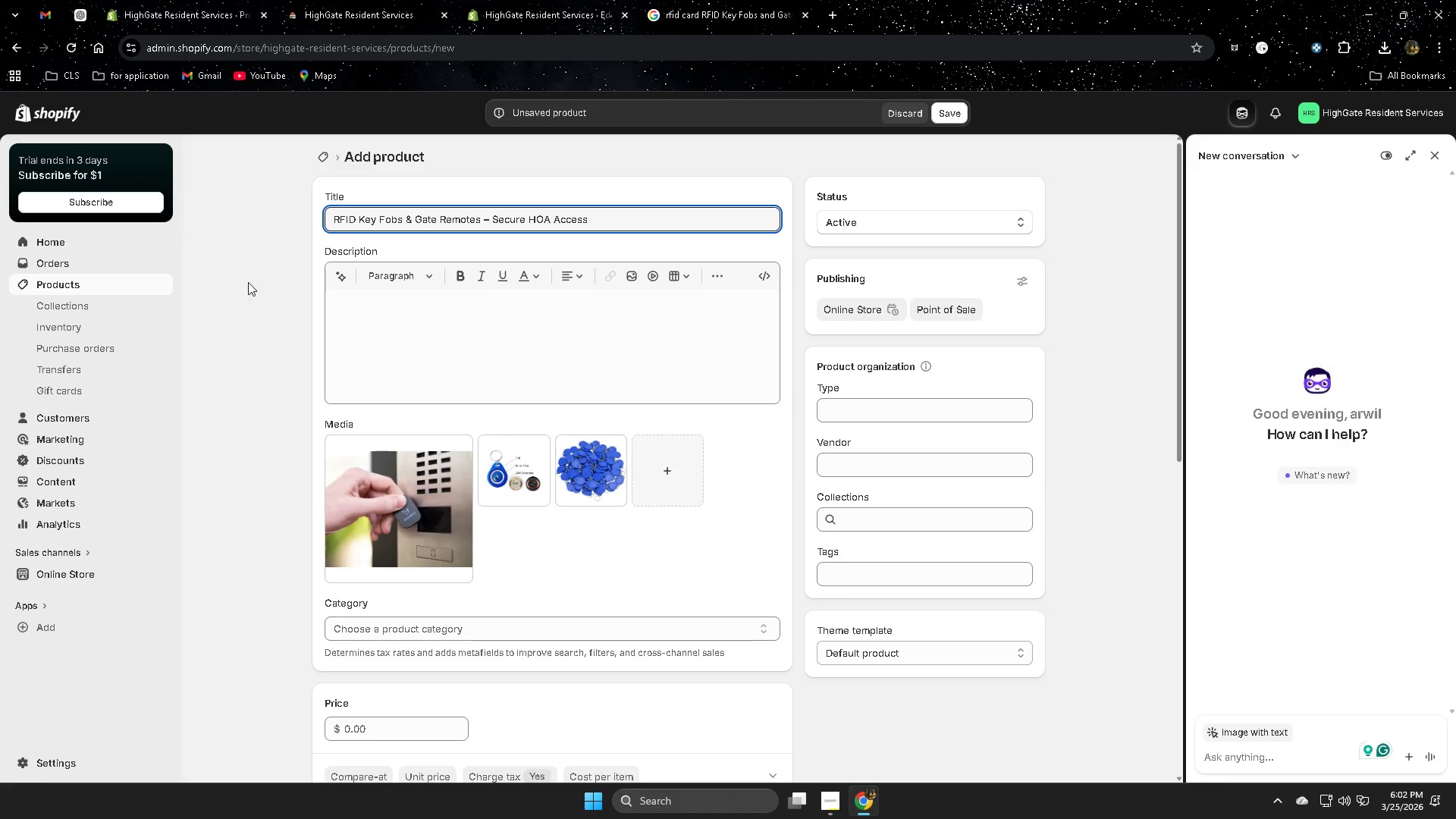 
left_click([249, 281])
 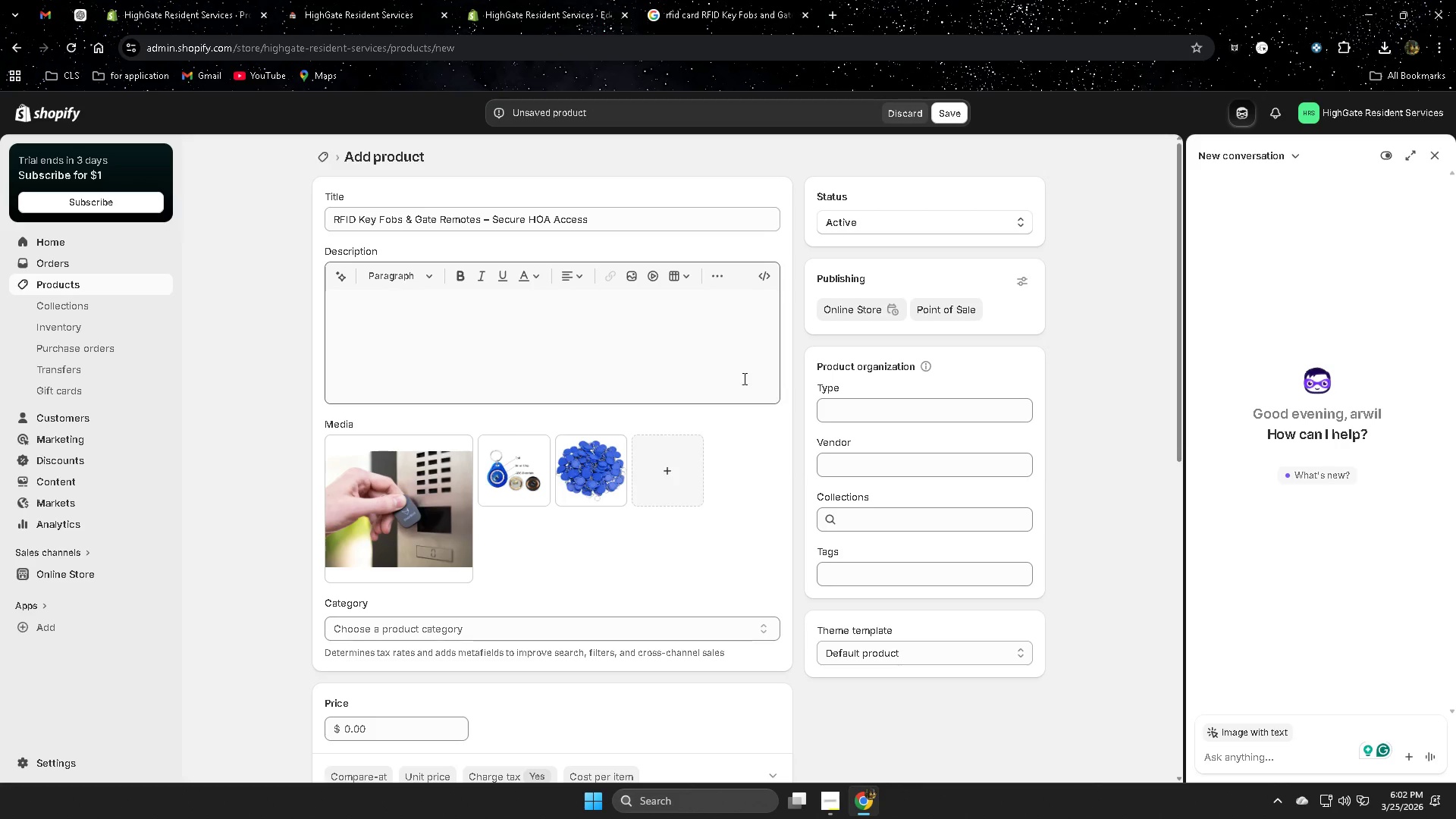 
left_click([627, 337])
 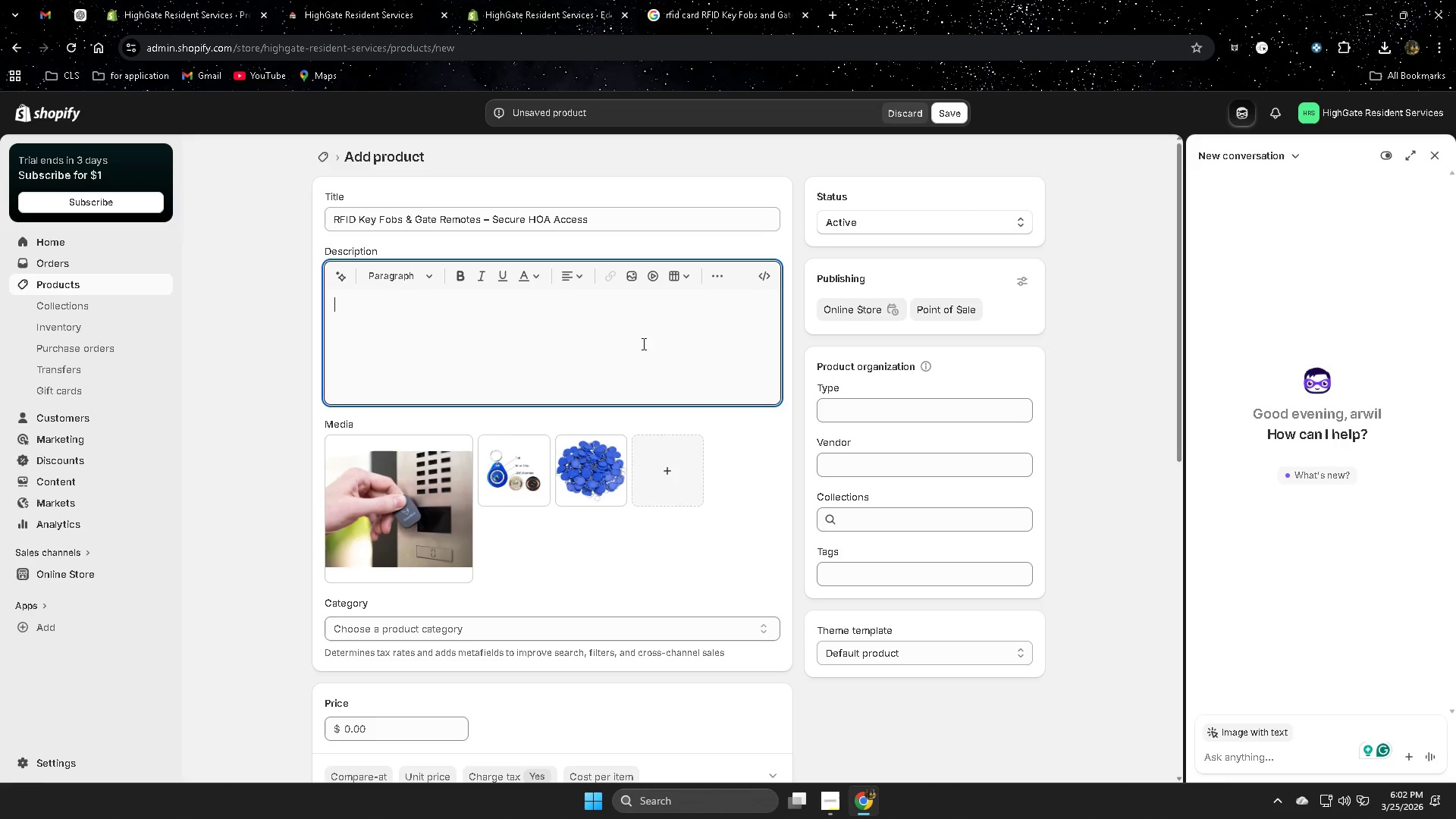 
mouse_move([666, 335])
 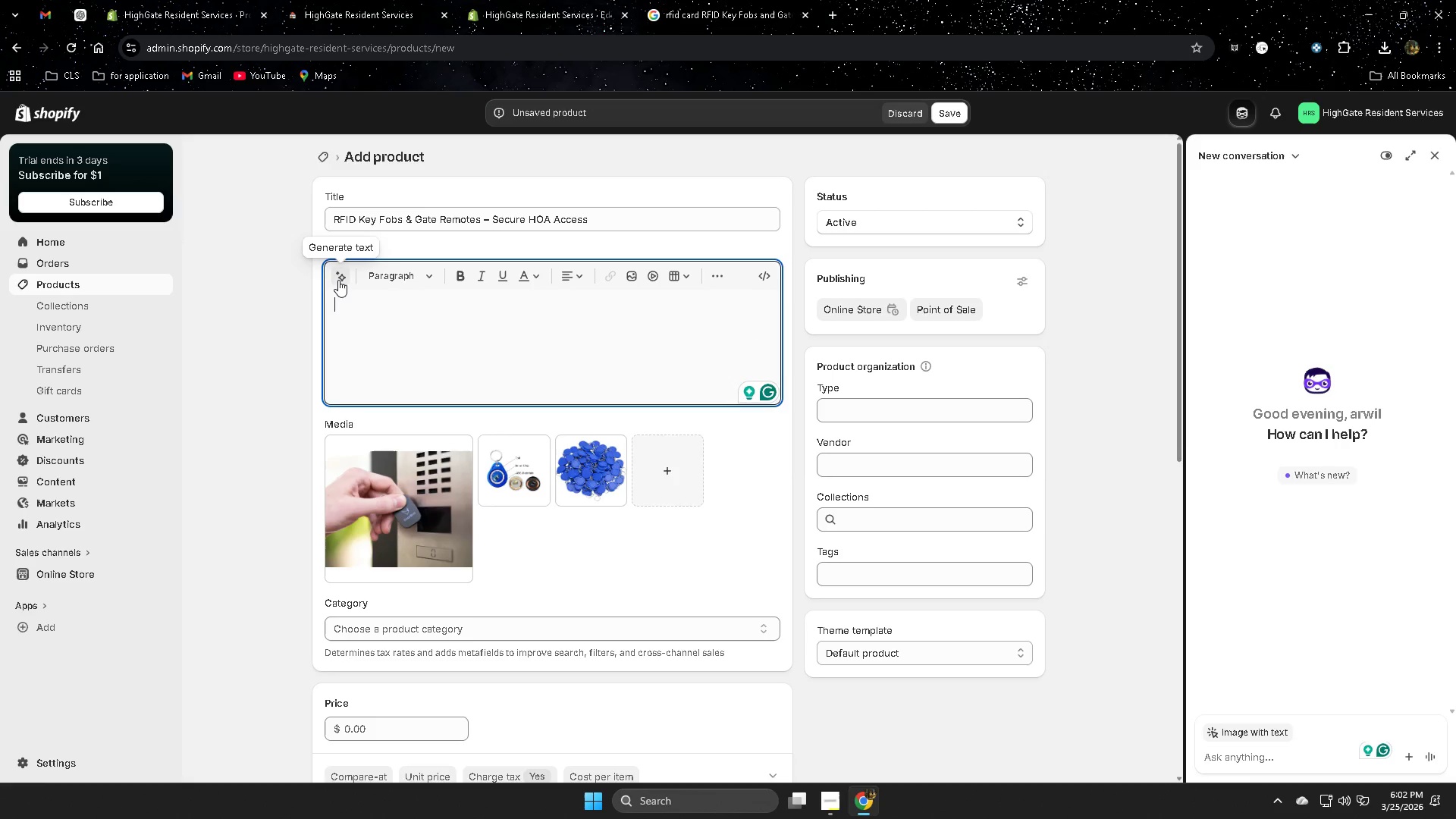 
left_click([340, 280])